 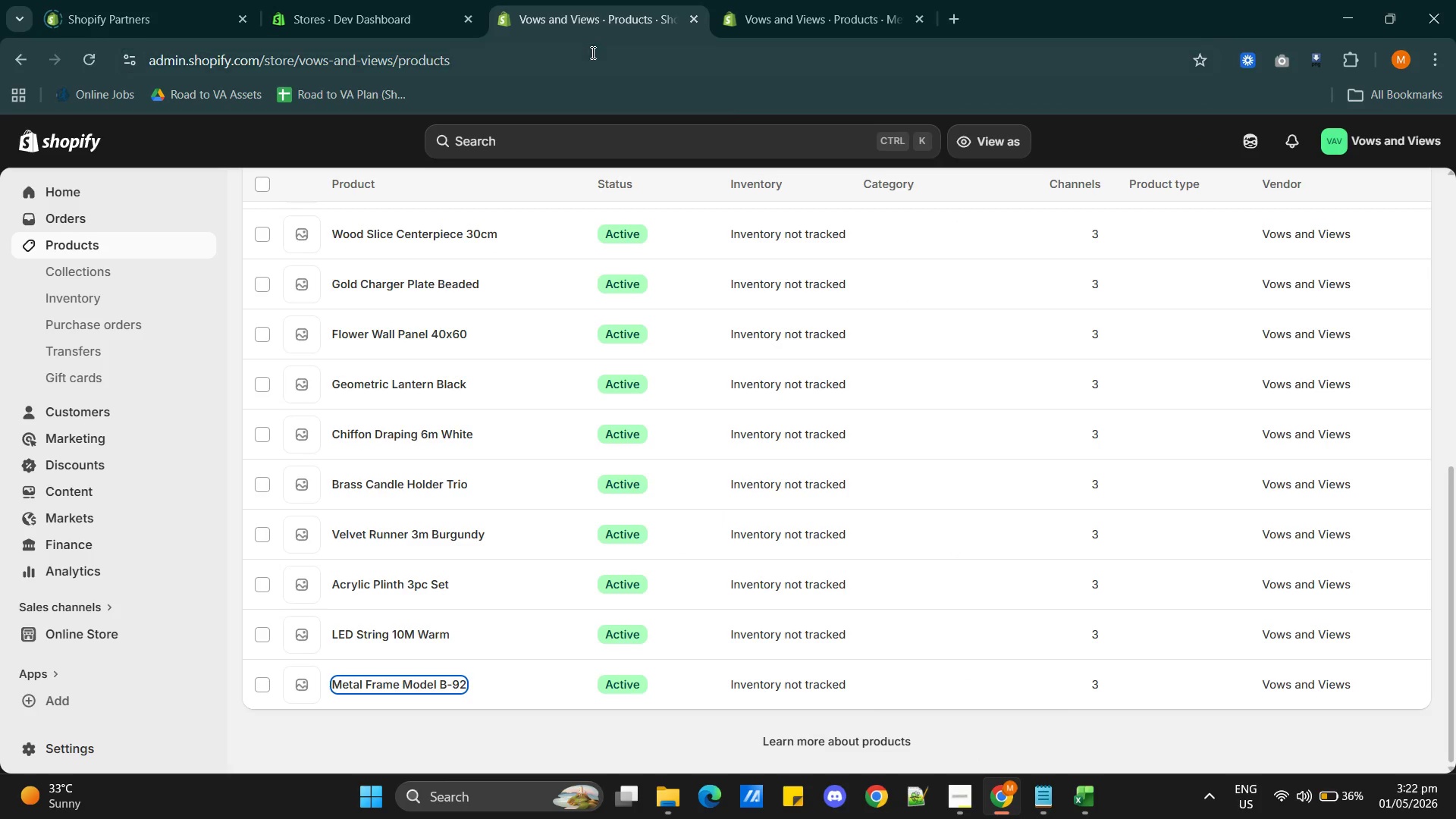 
hold_key(key=ControlLeft, duration=0.64)
left_click([405, 641])
 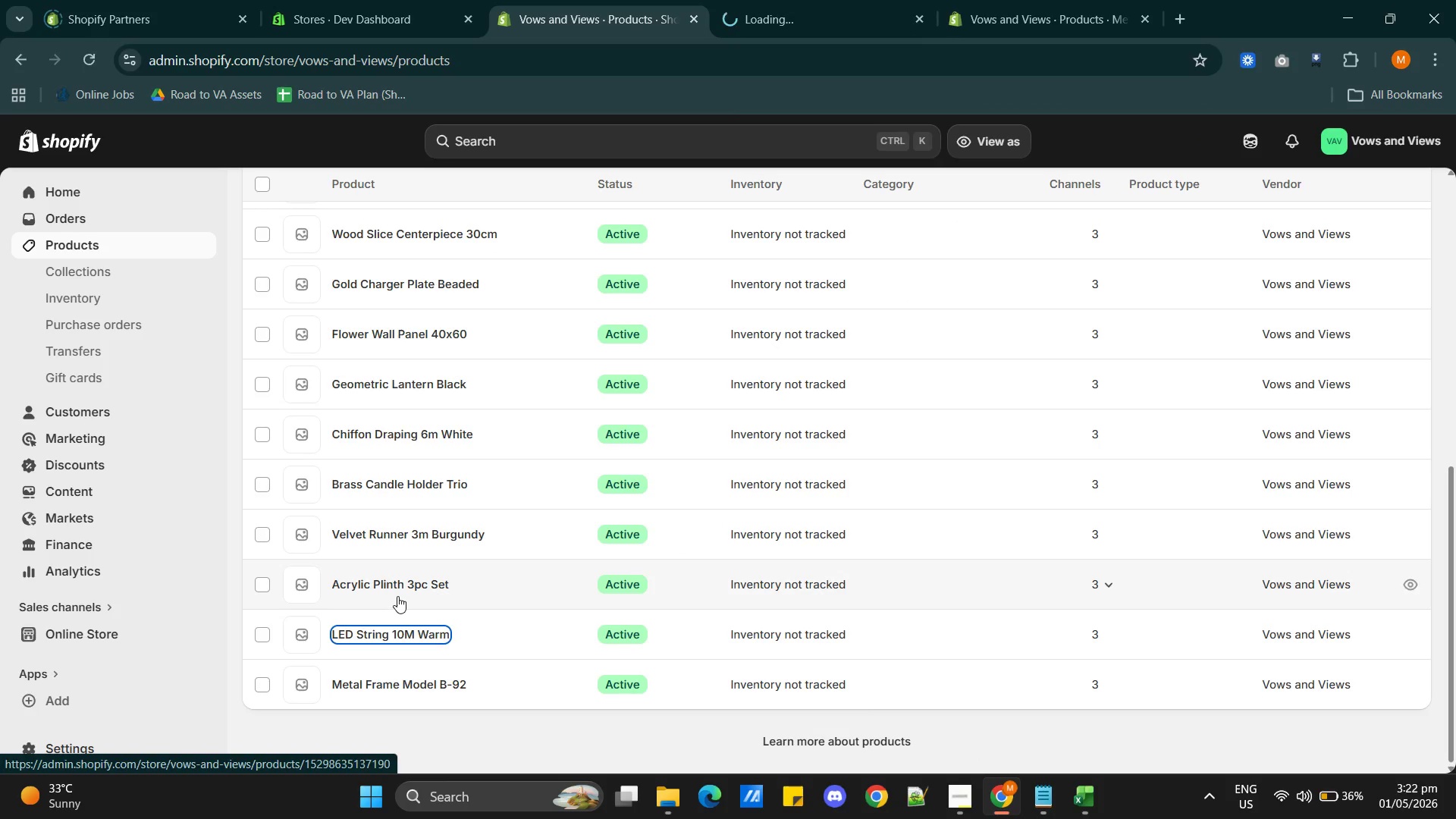 
hold_key(key=ControlLeft, duration=0.44)
left_click([393, 588])
 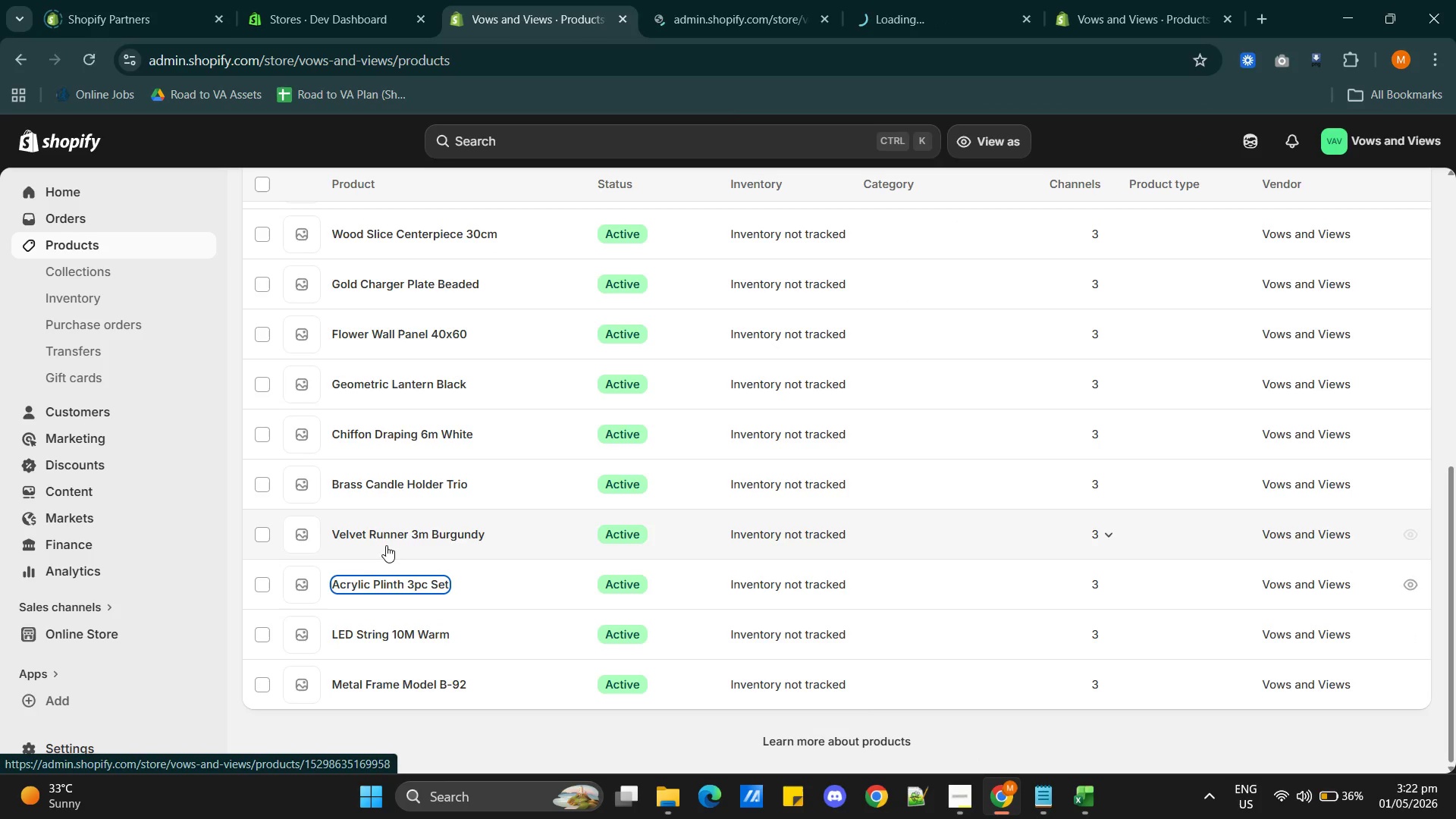 
hold_key(key=ControlLeft, duration=0.62)
left_click([385, 537])
 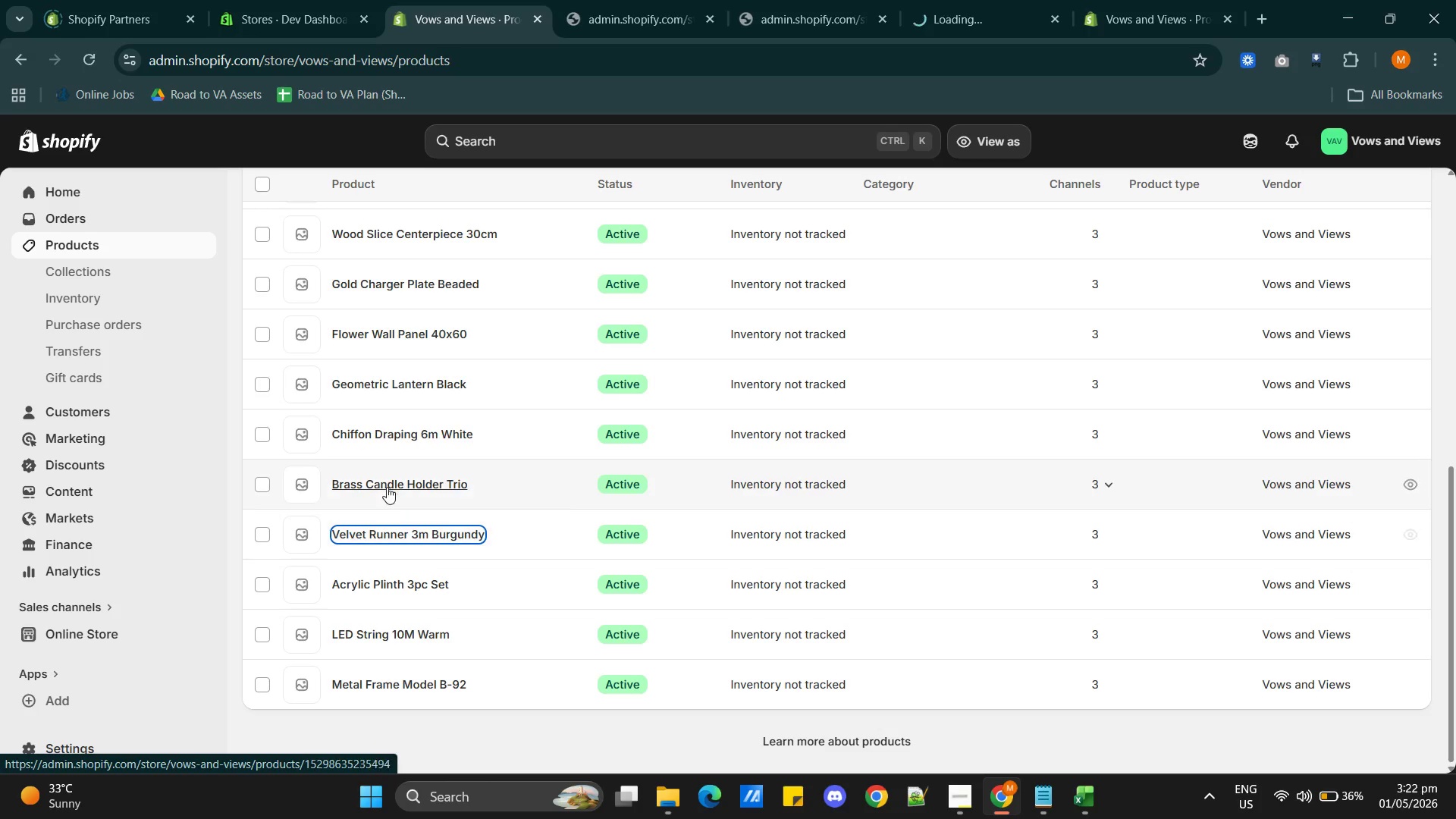 
hold_key(key=ControlLeft, duration=0.47)
left_click([385, 481])
 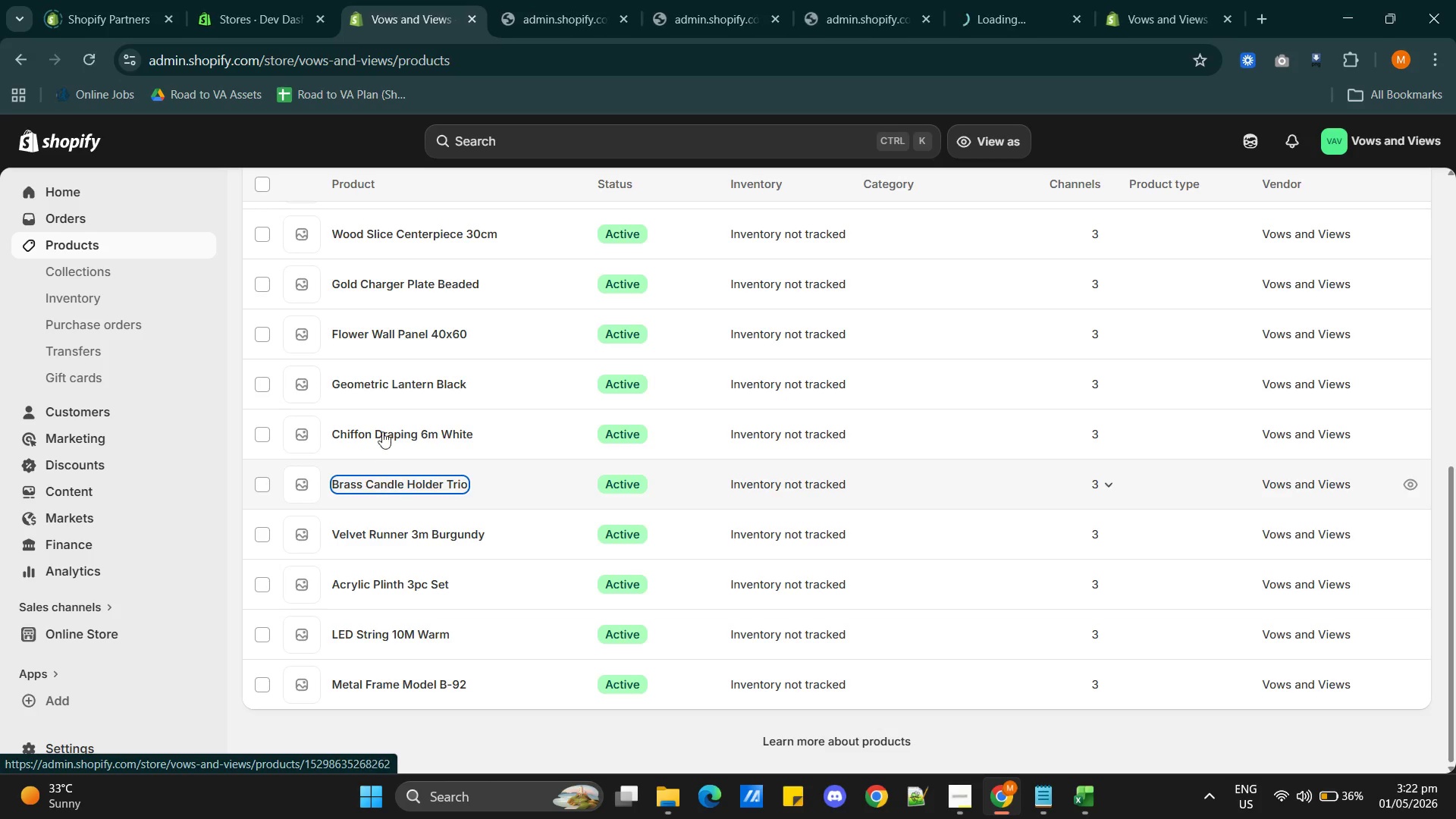 
hold_key(key=ControlLeft, duration=0.53)
left_click([379, 431])
 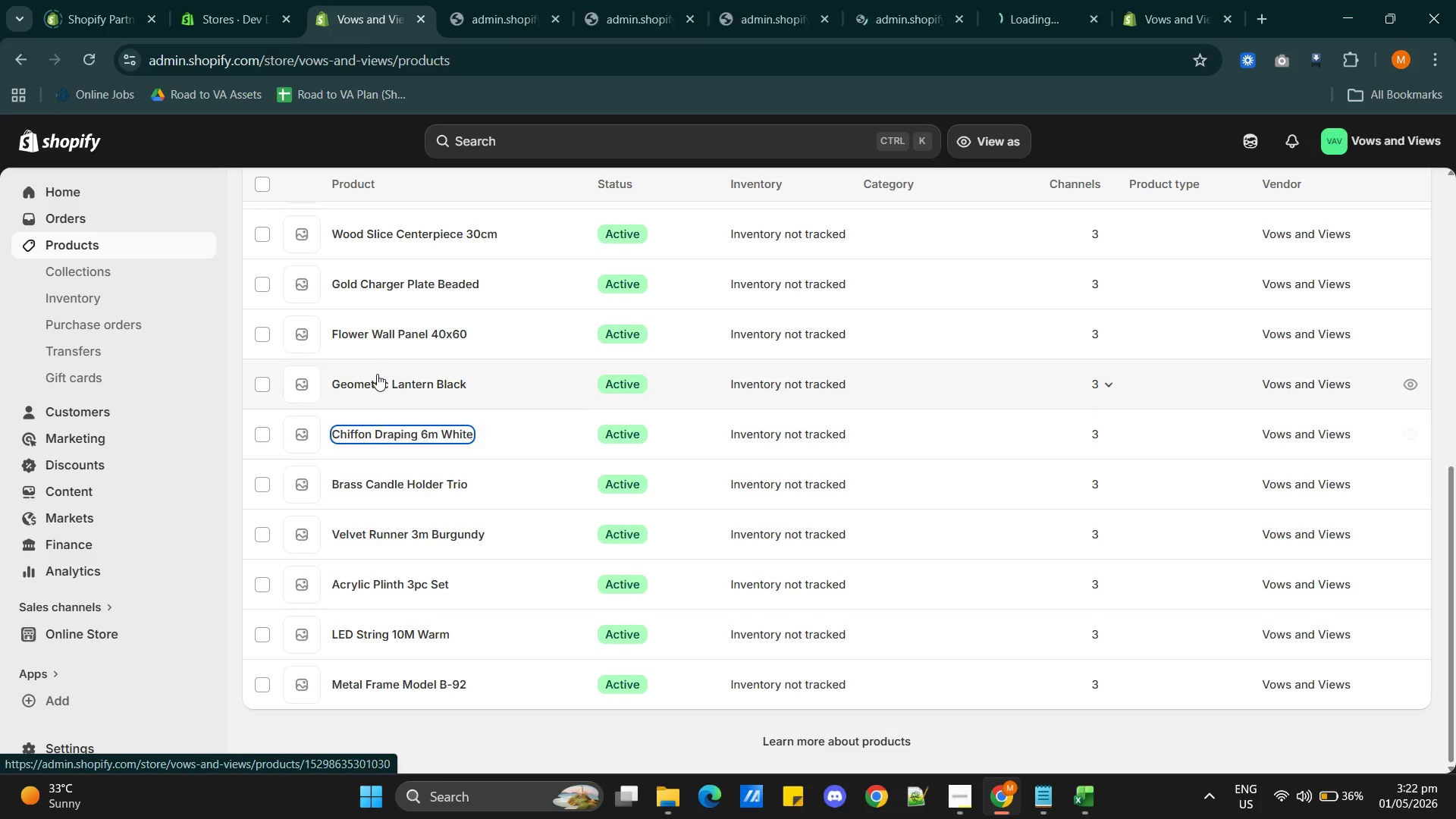 
hold_key(key=ControlLeft, duration=0.47)
left_click([376, 374])
 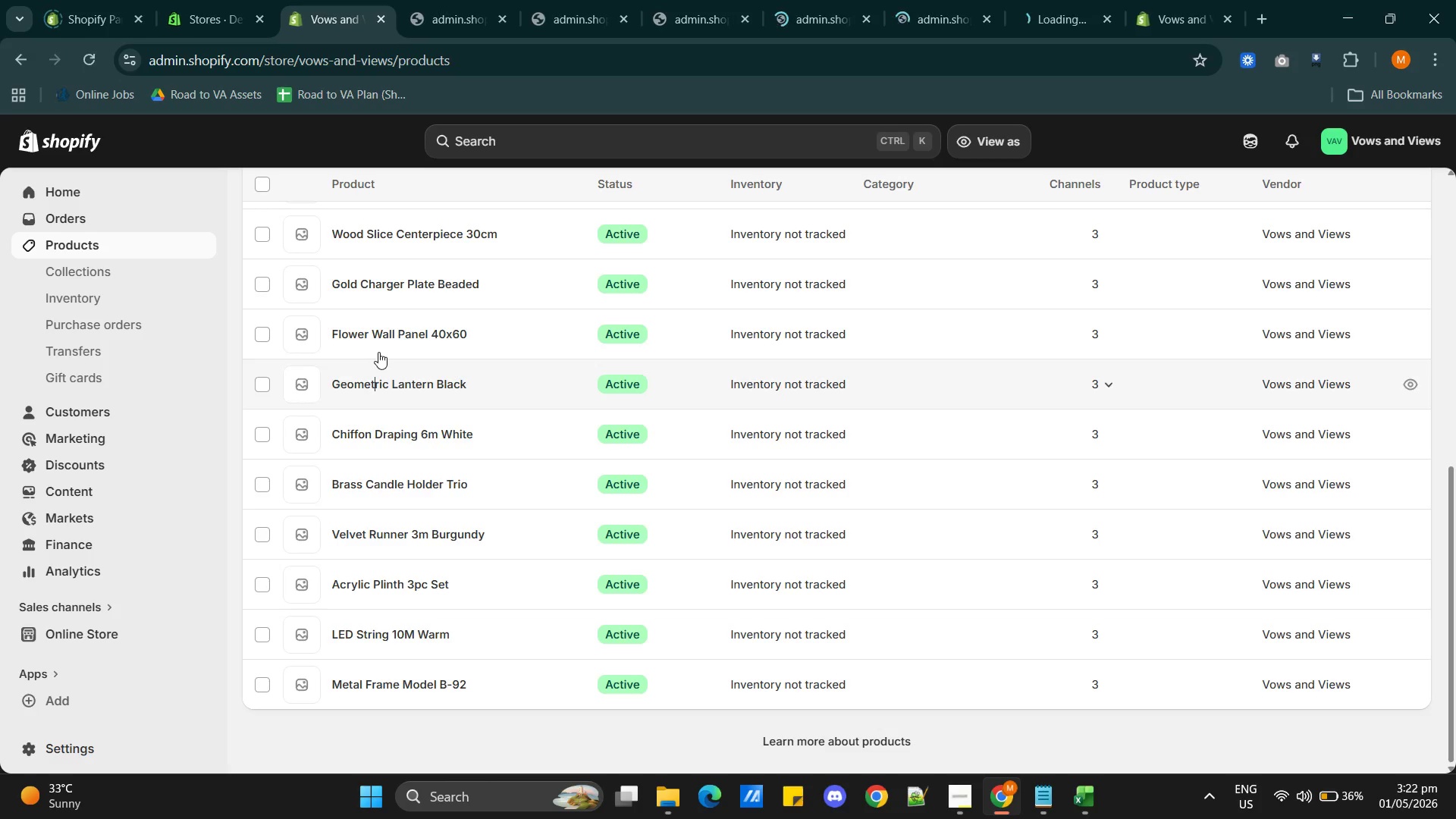 
hold_key(key=ControlLeft, duration=0.48)
left_click([377, 339])
 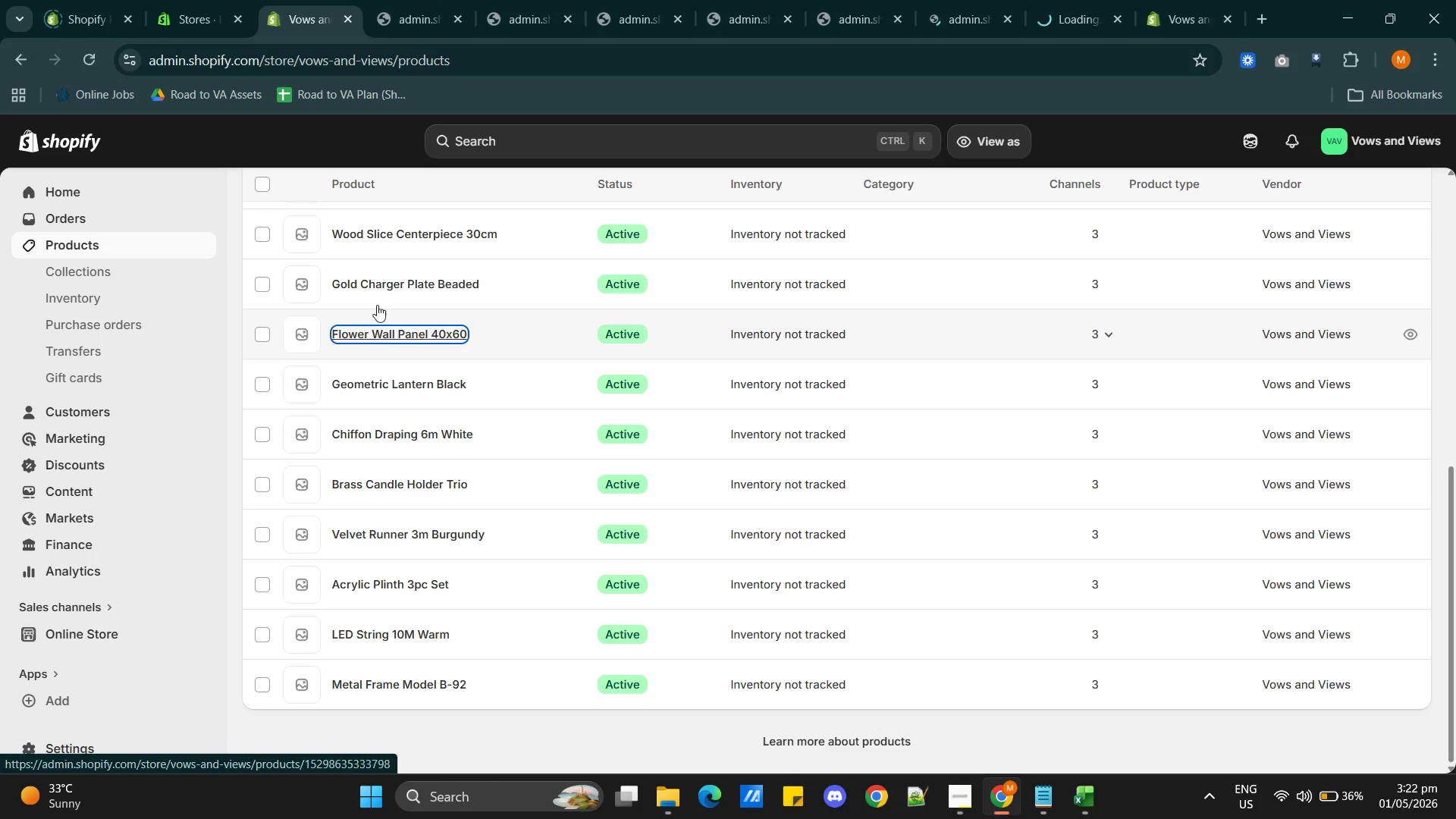 
hold_key(key=ControlLeft, duration=0.52)
left_click([378, 274])
 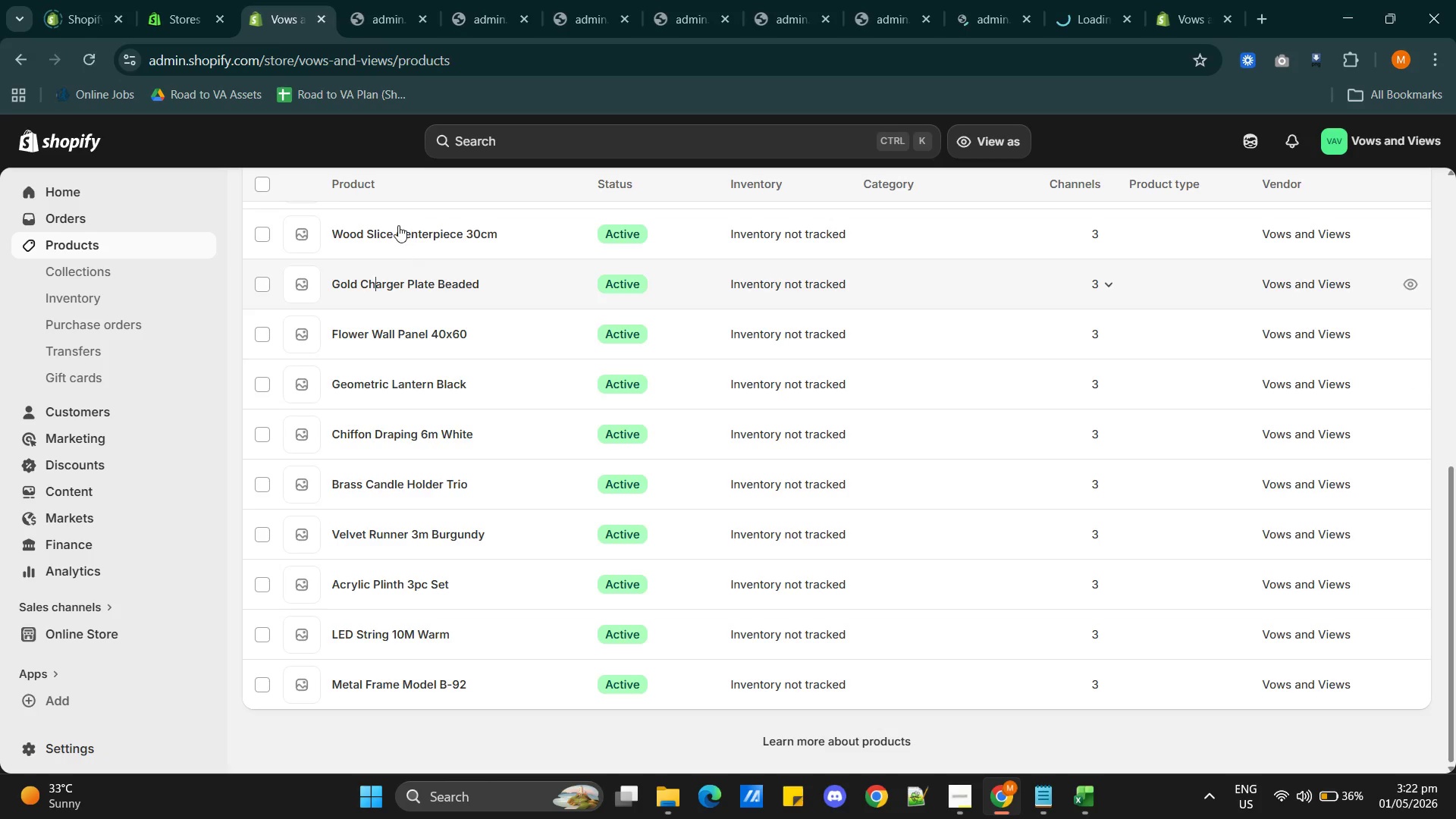 
hold_key(key=ControlLeft, duration=0.67)
left_click([398, 225])
 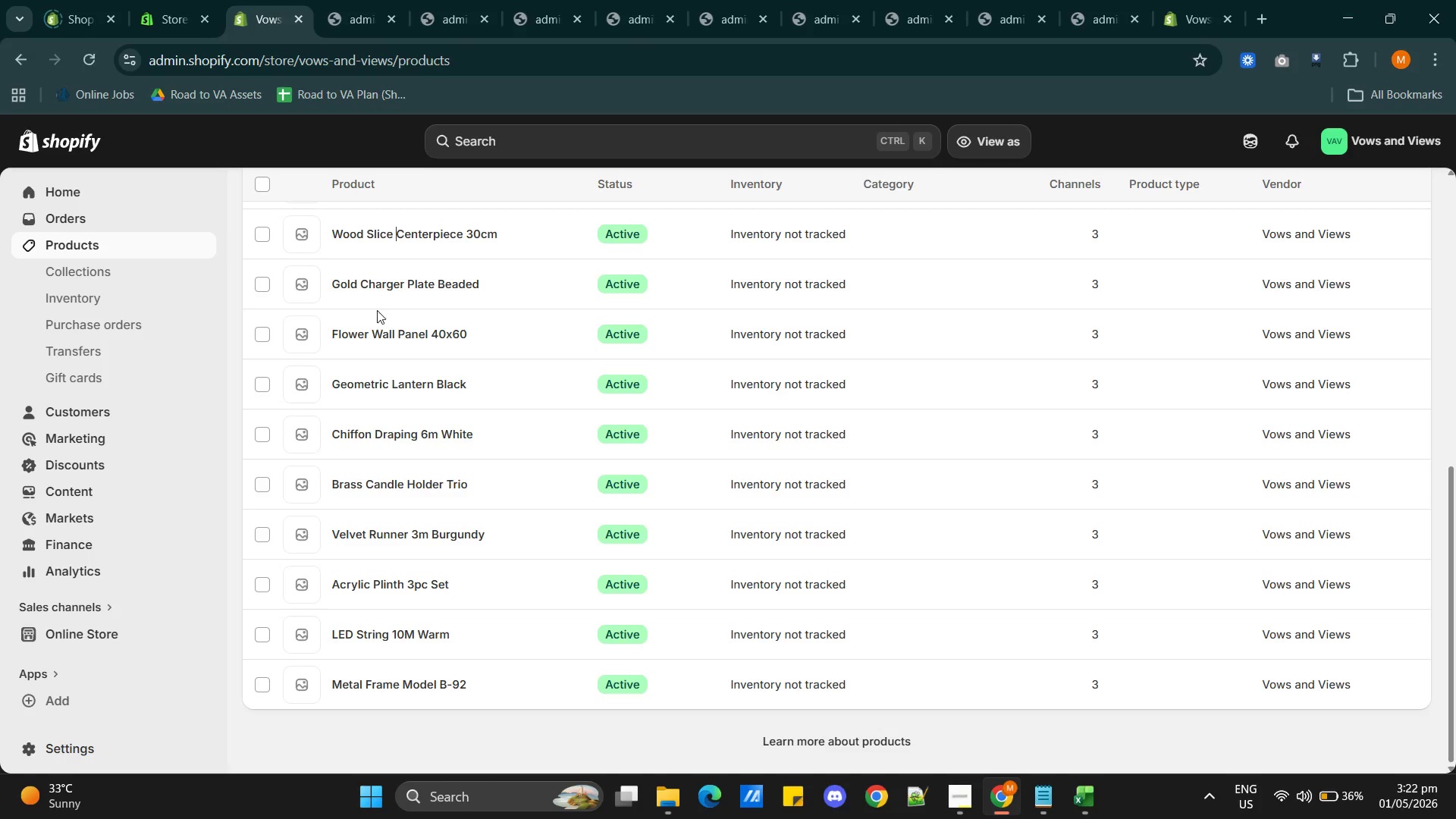 
left_click([358, 24])
 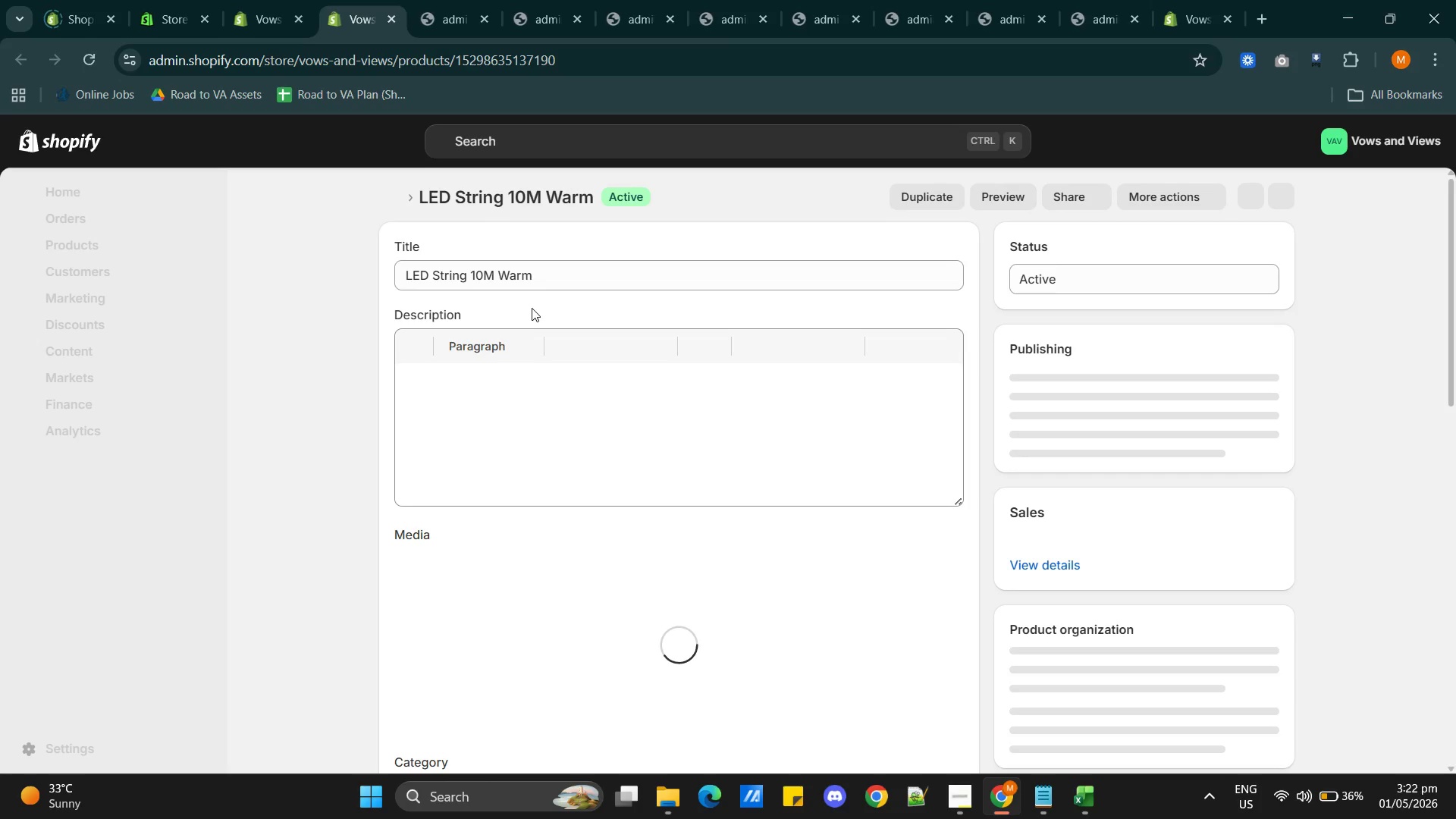 
wait(7.78)
 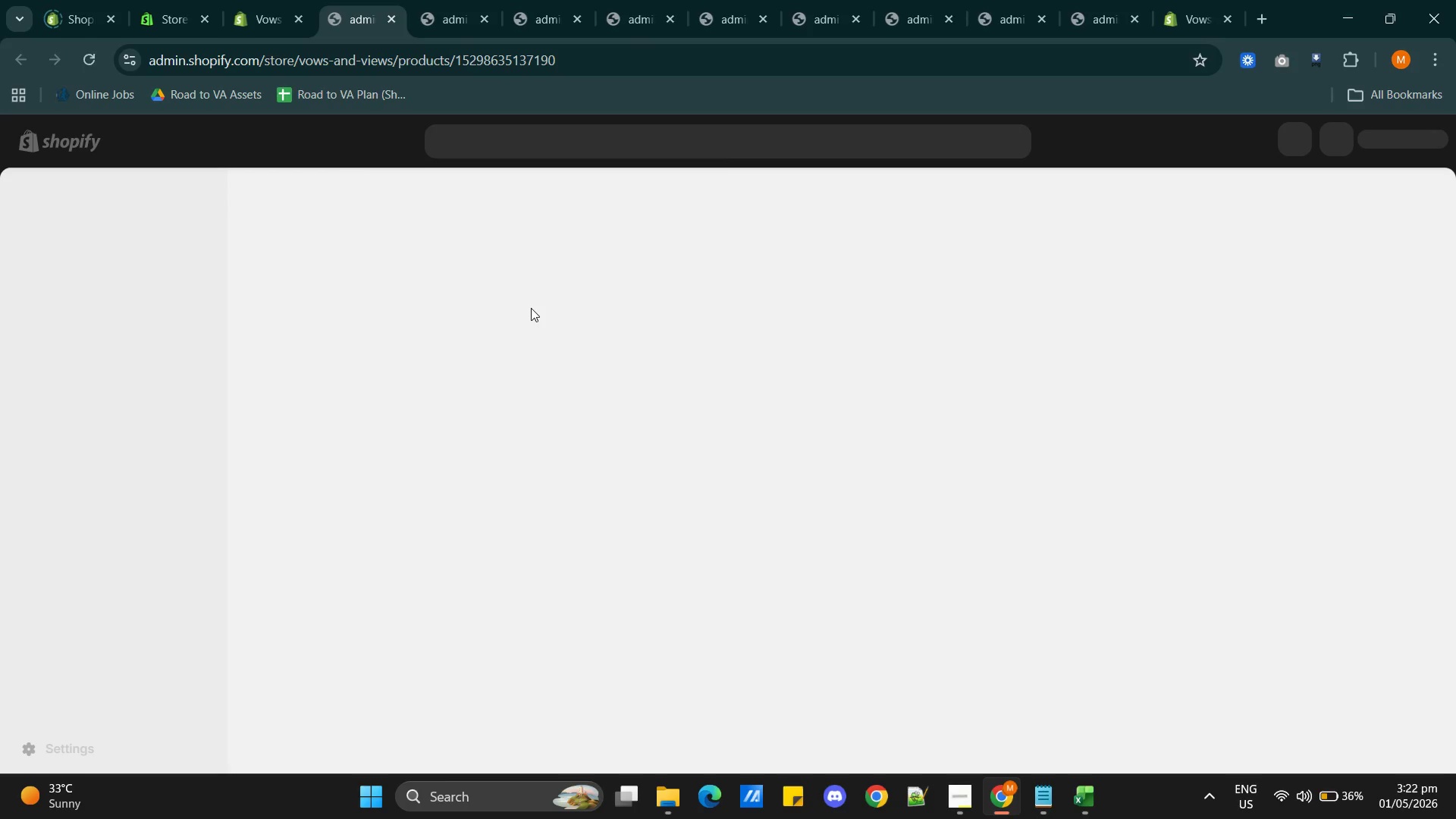 
left_click([1197, 14])
 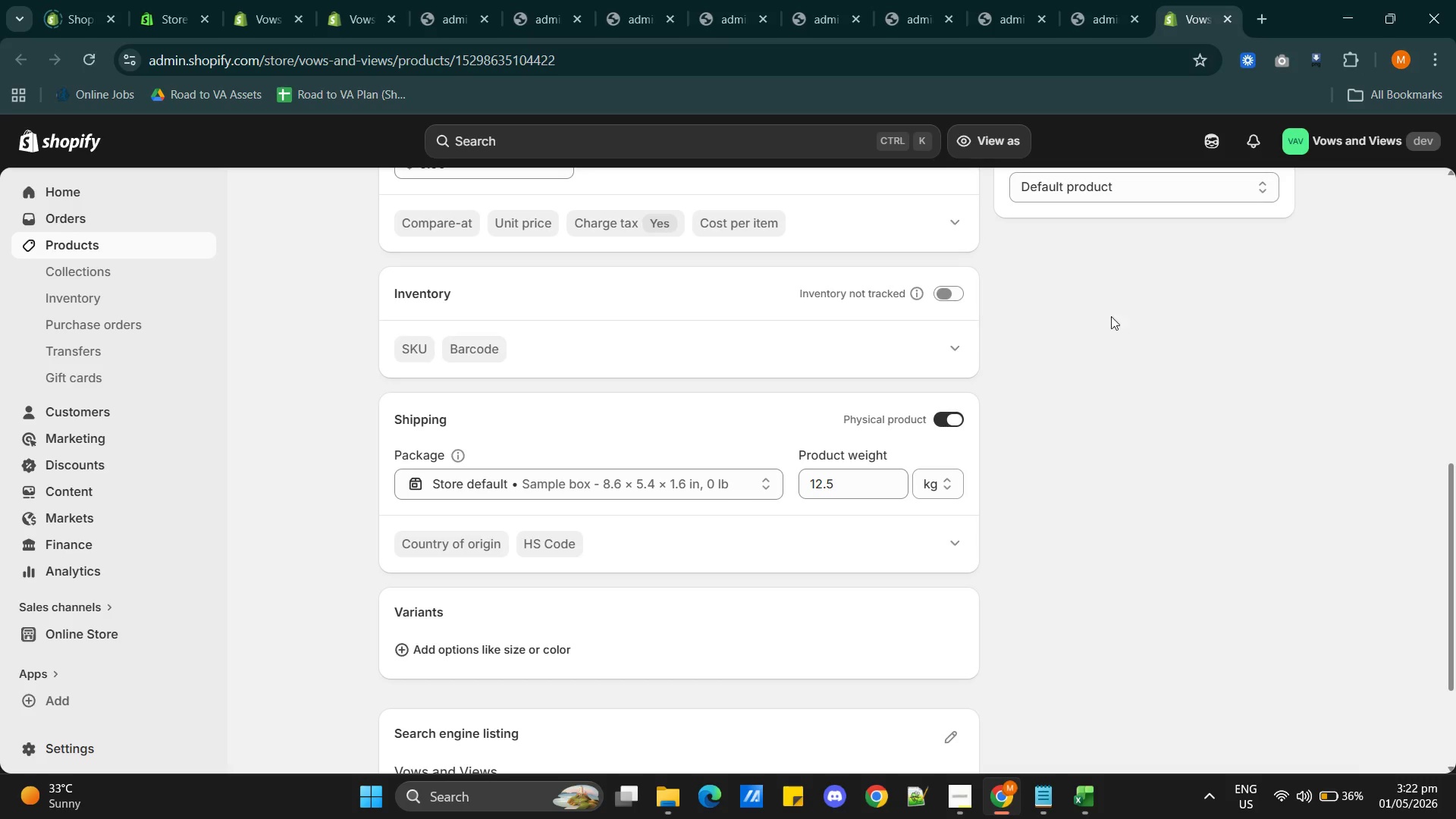 
scroll: coordinate [528, 490], scroll_direction: down, amount: 5.0
 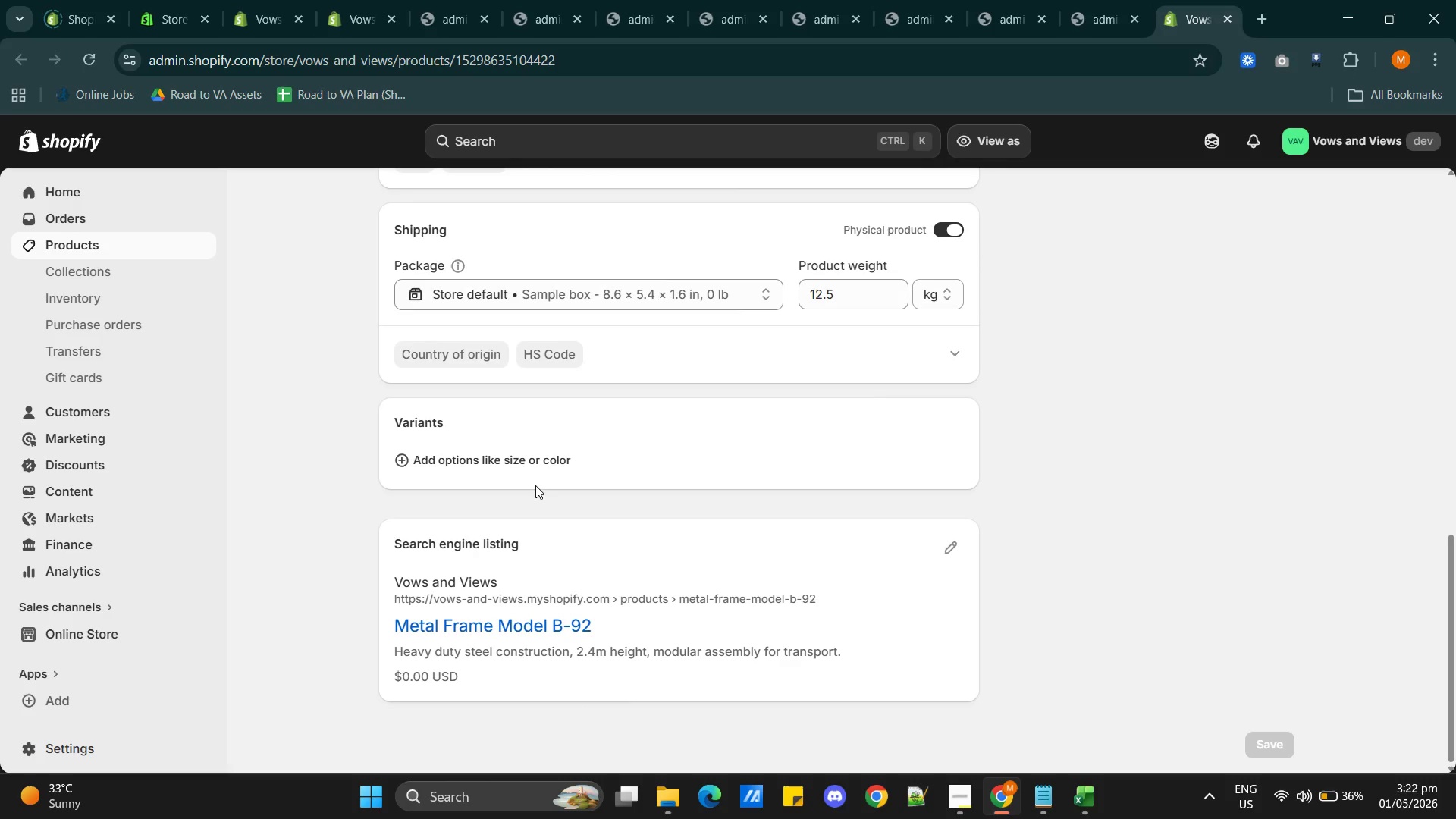 
scroll: coordinate [535, 485], scroll_direction: up, amount: 4.0
 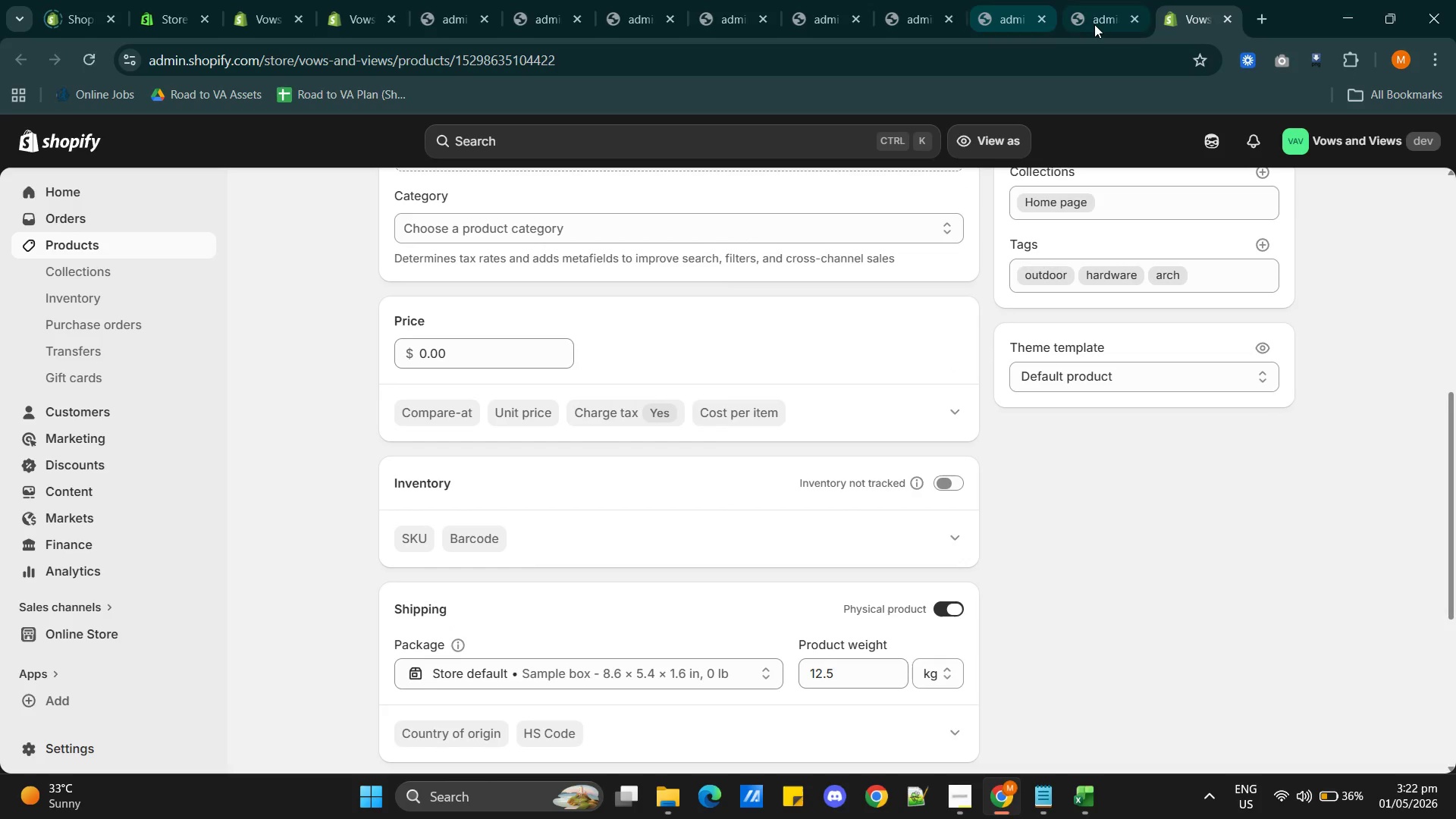 
left_click([1096, 25])
 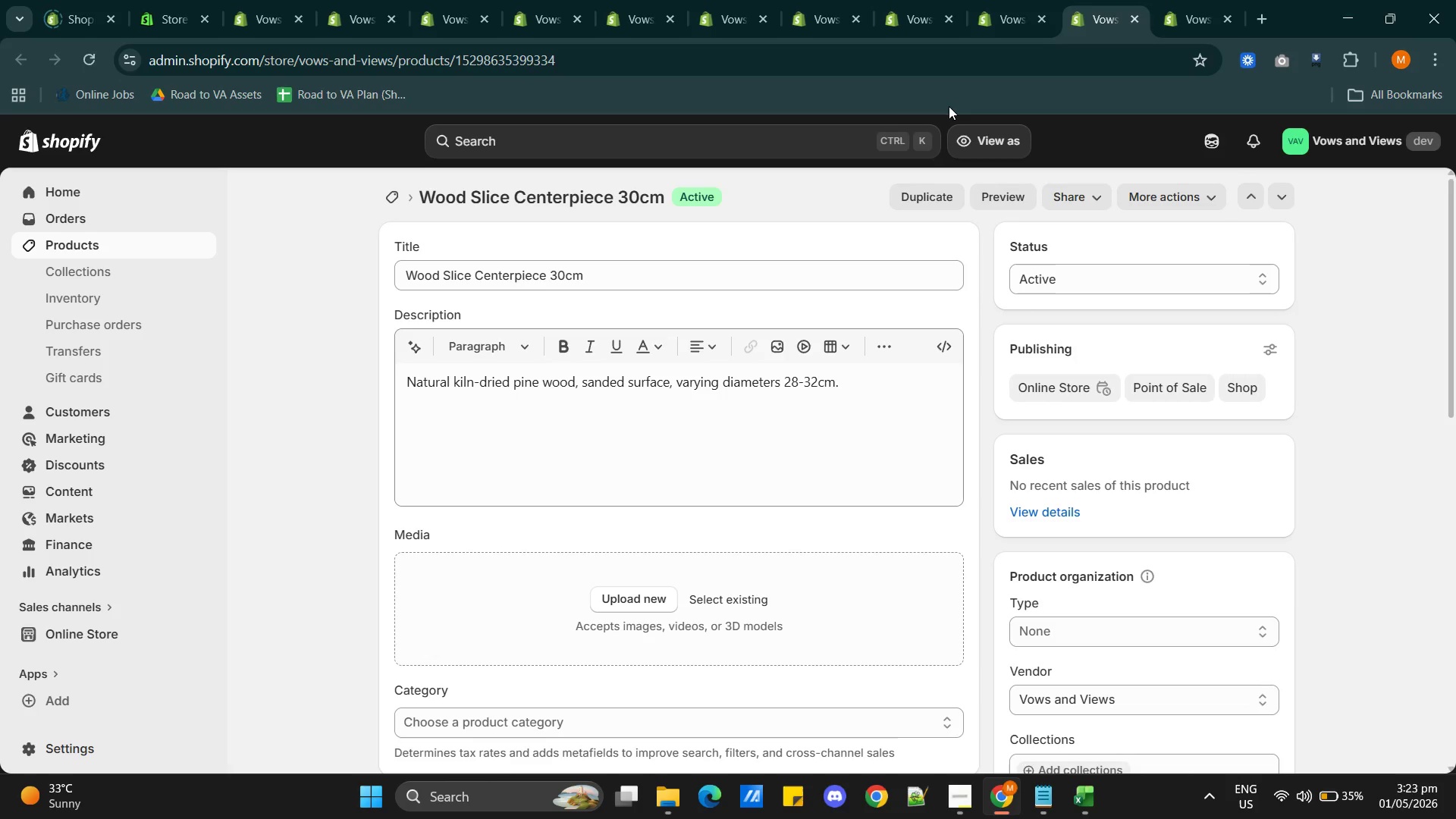 
wait(58.02)
 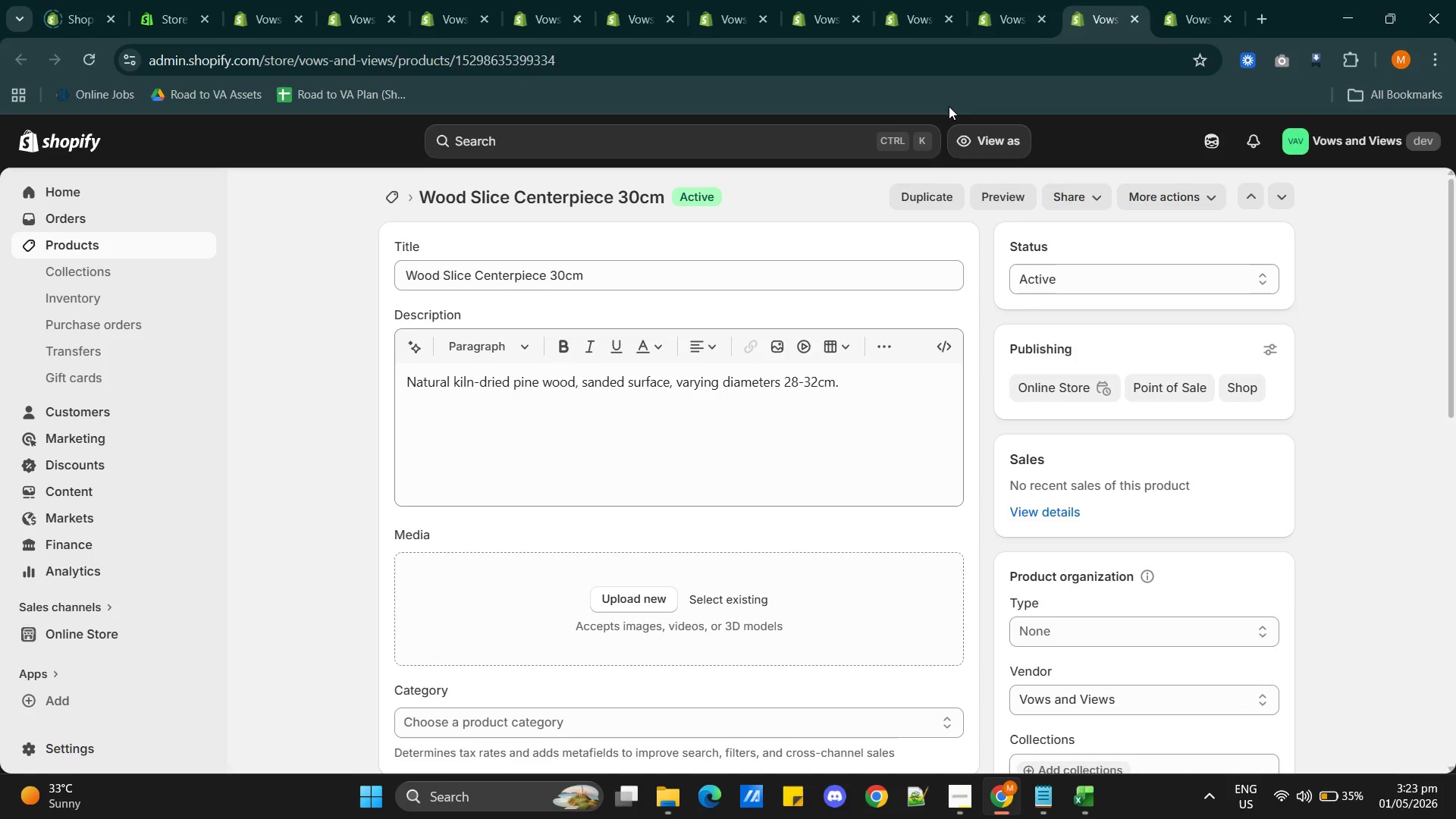 
scroll: coordinate [672, 388], scroll_direction: down, amount: 11.0
 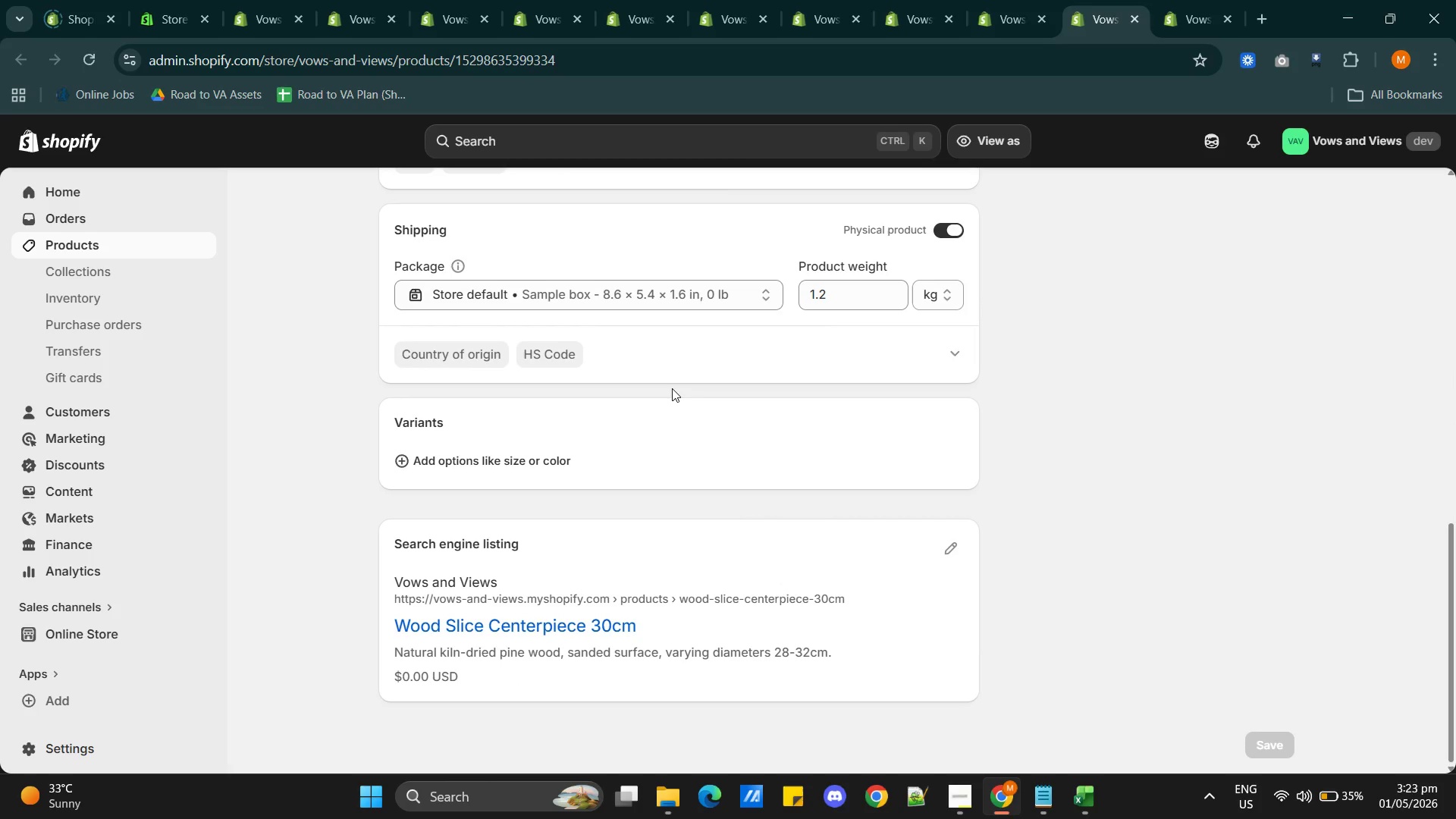 
scroll: coordinate [672, 388], scroll_direction: up, amount: 17.0
 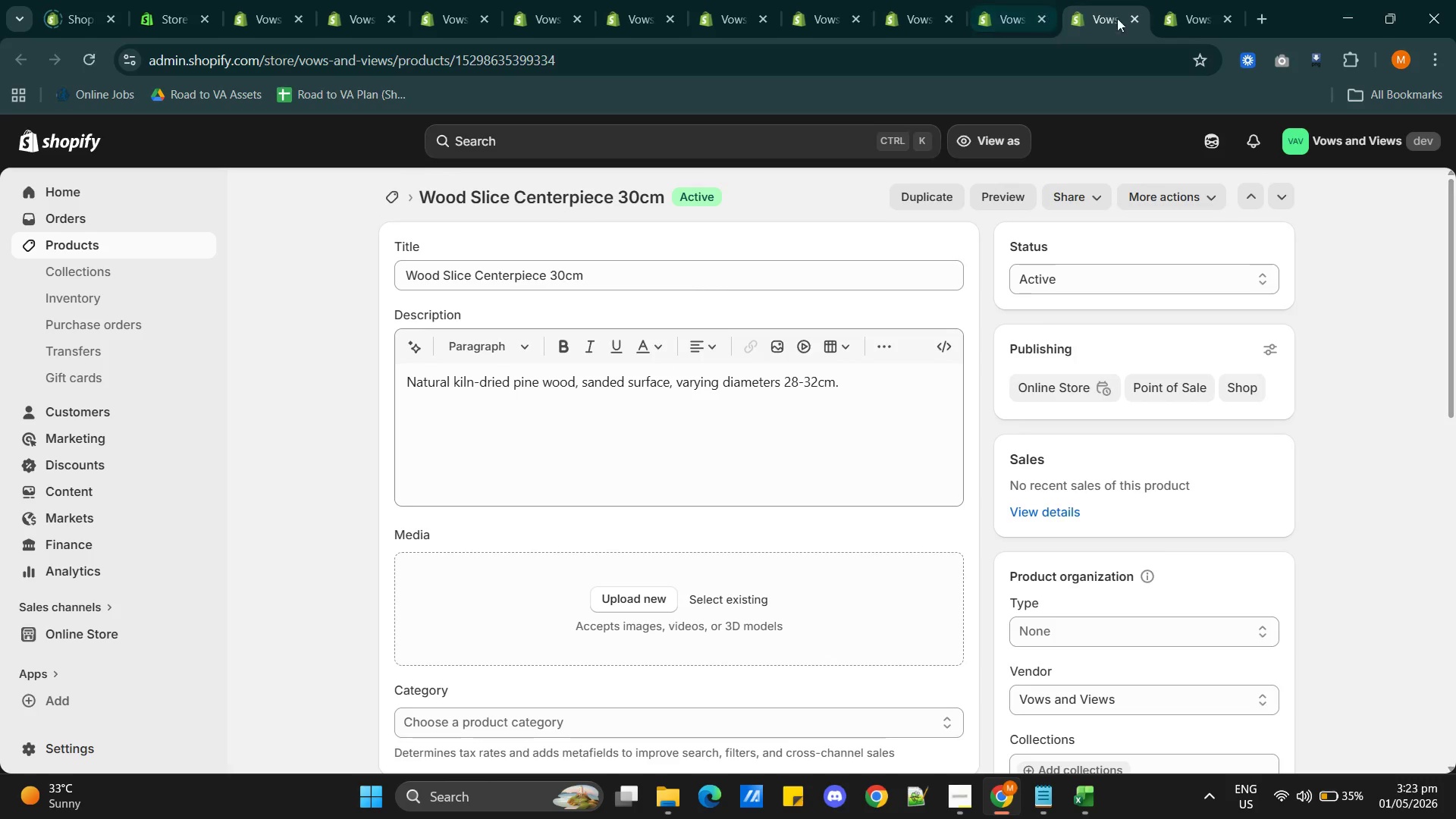 
left_click([1188, 12])
 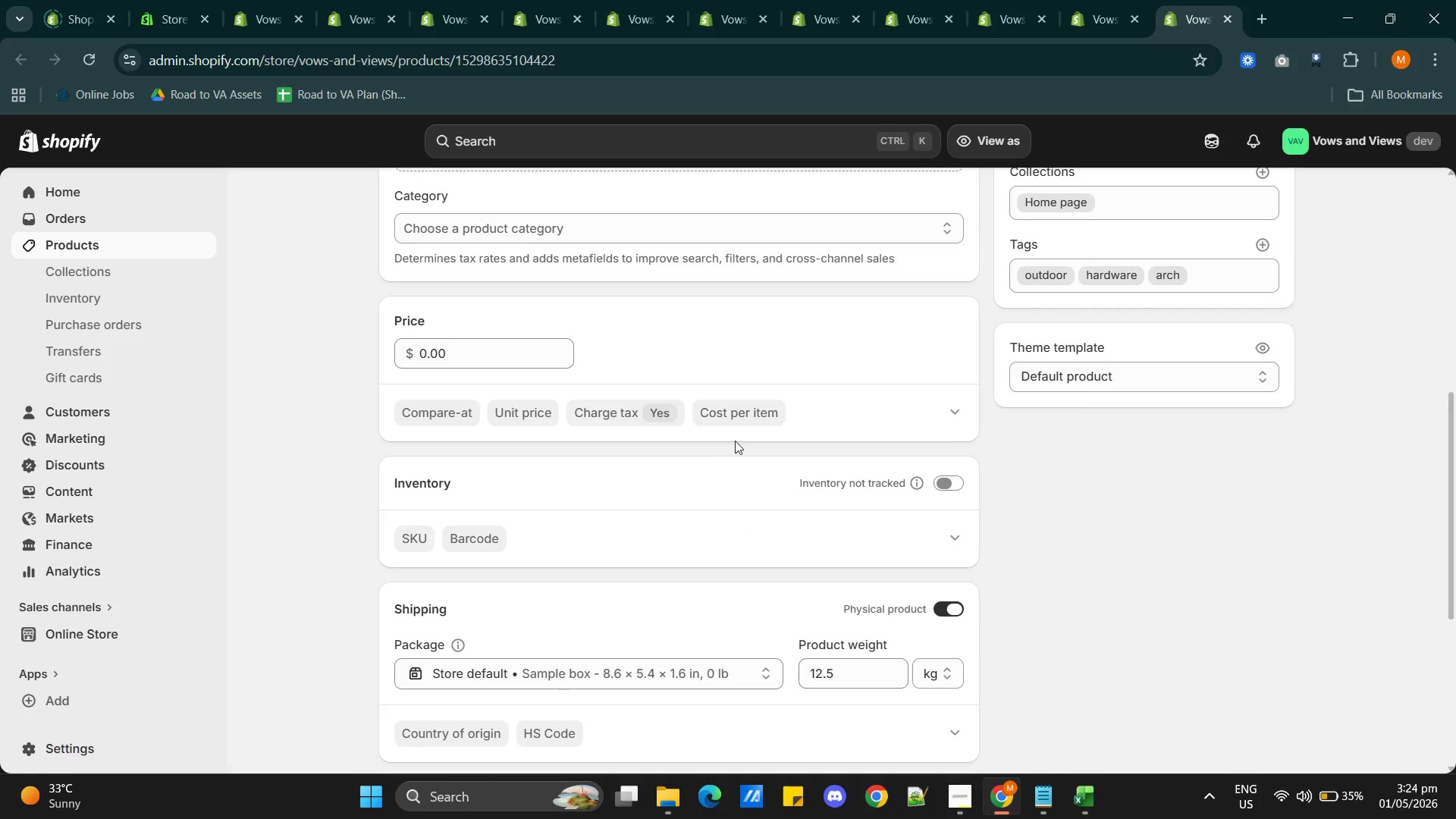 
scroll: coordinate [714, 453], scroll_direction: down, amount: 2.0
 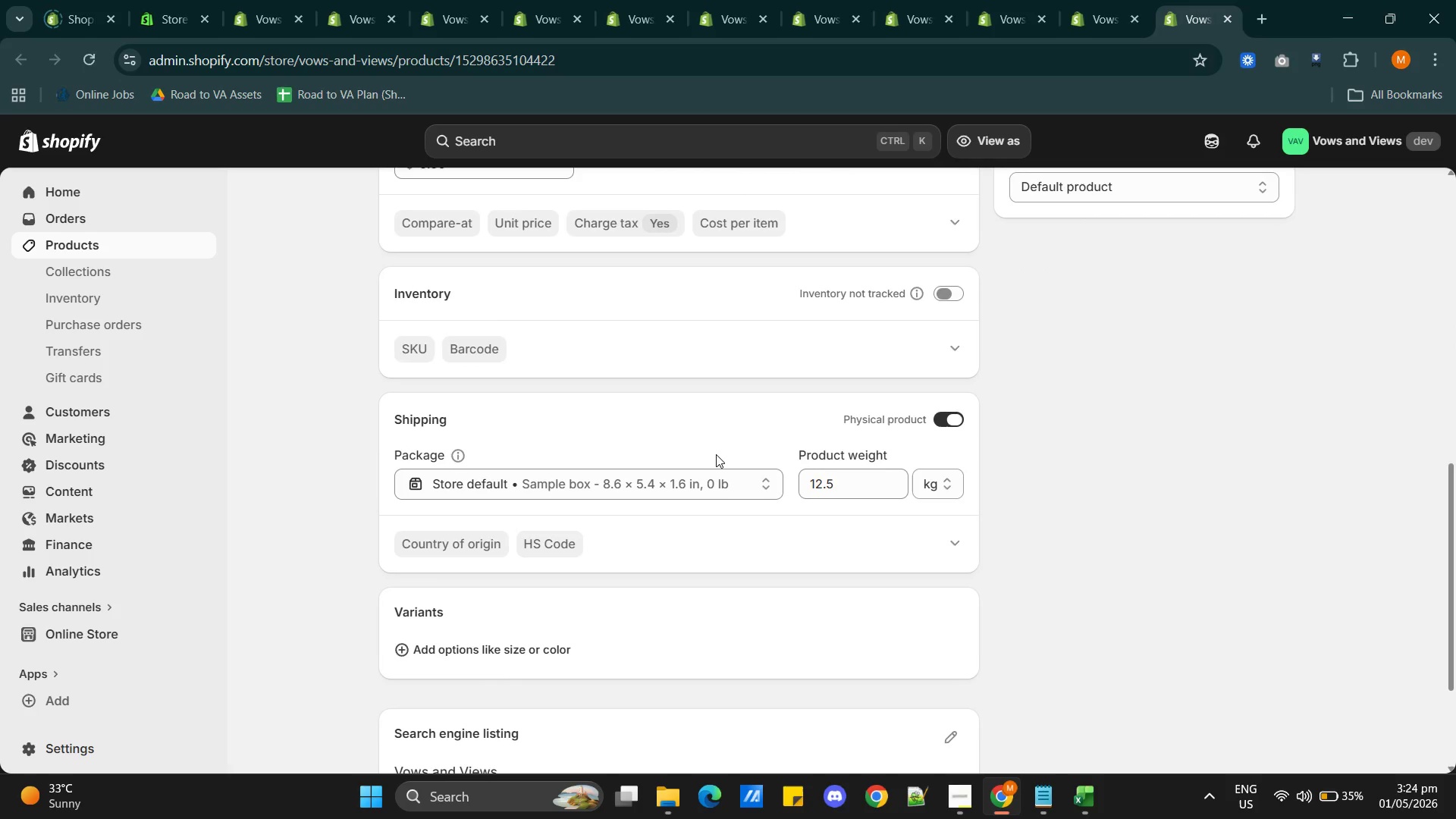 
scroll: coordinate [695, 424], scroll_direction: up, amount: 9.0
 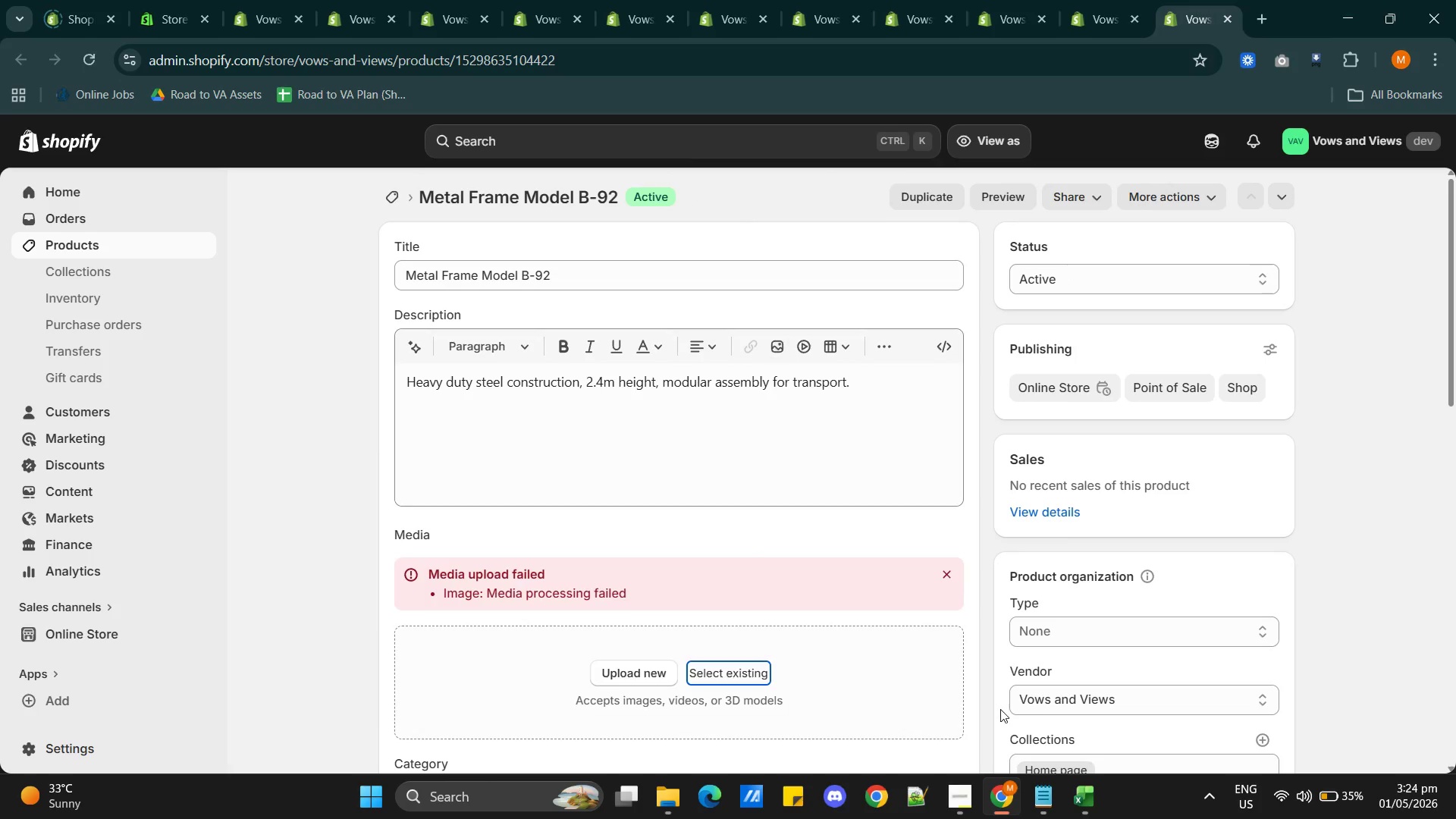 
left_click([1044, 804])
 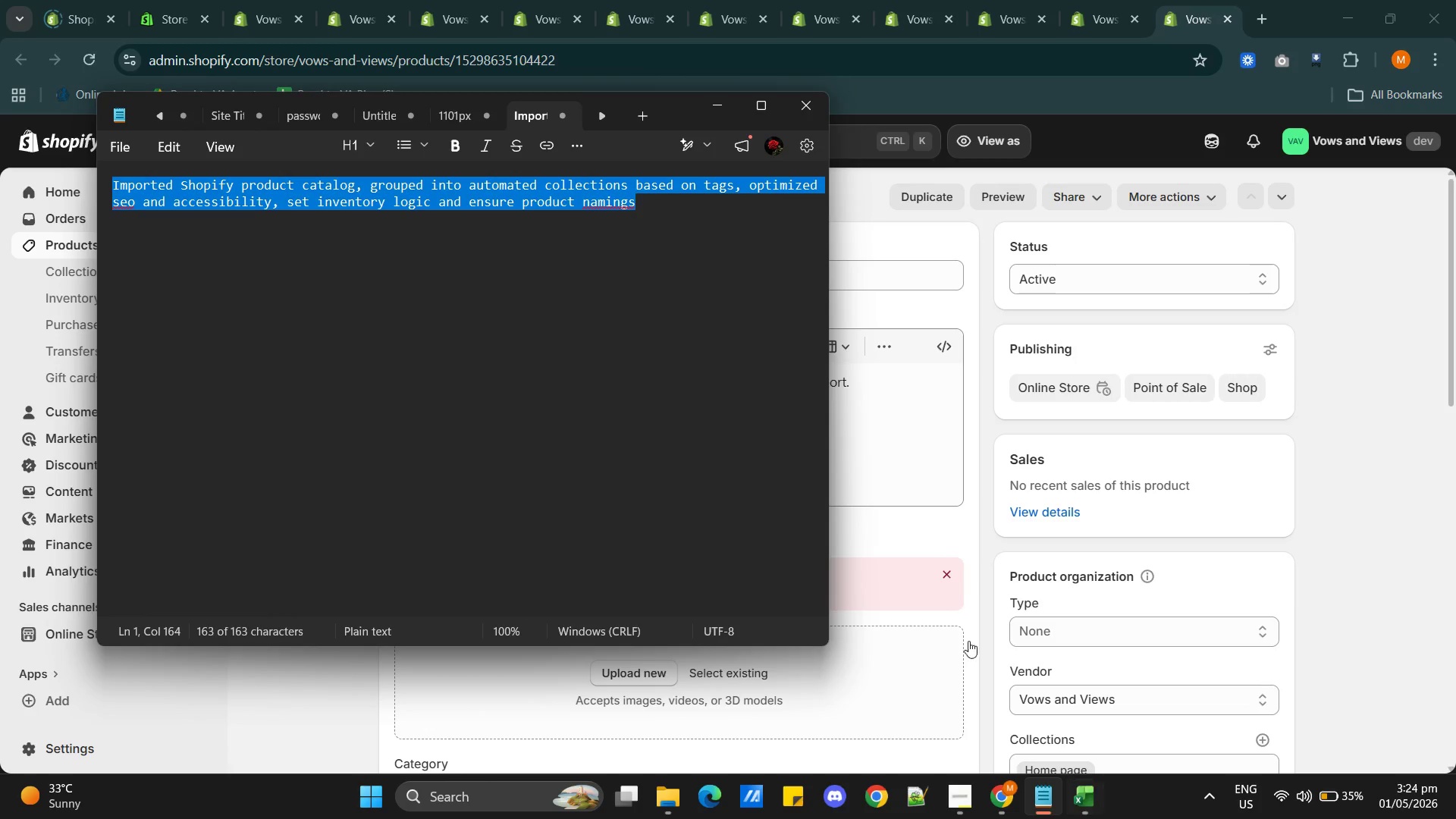 
left_click([541, 423])
 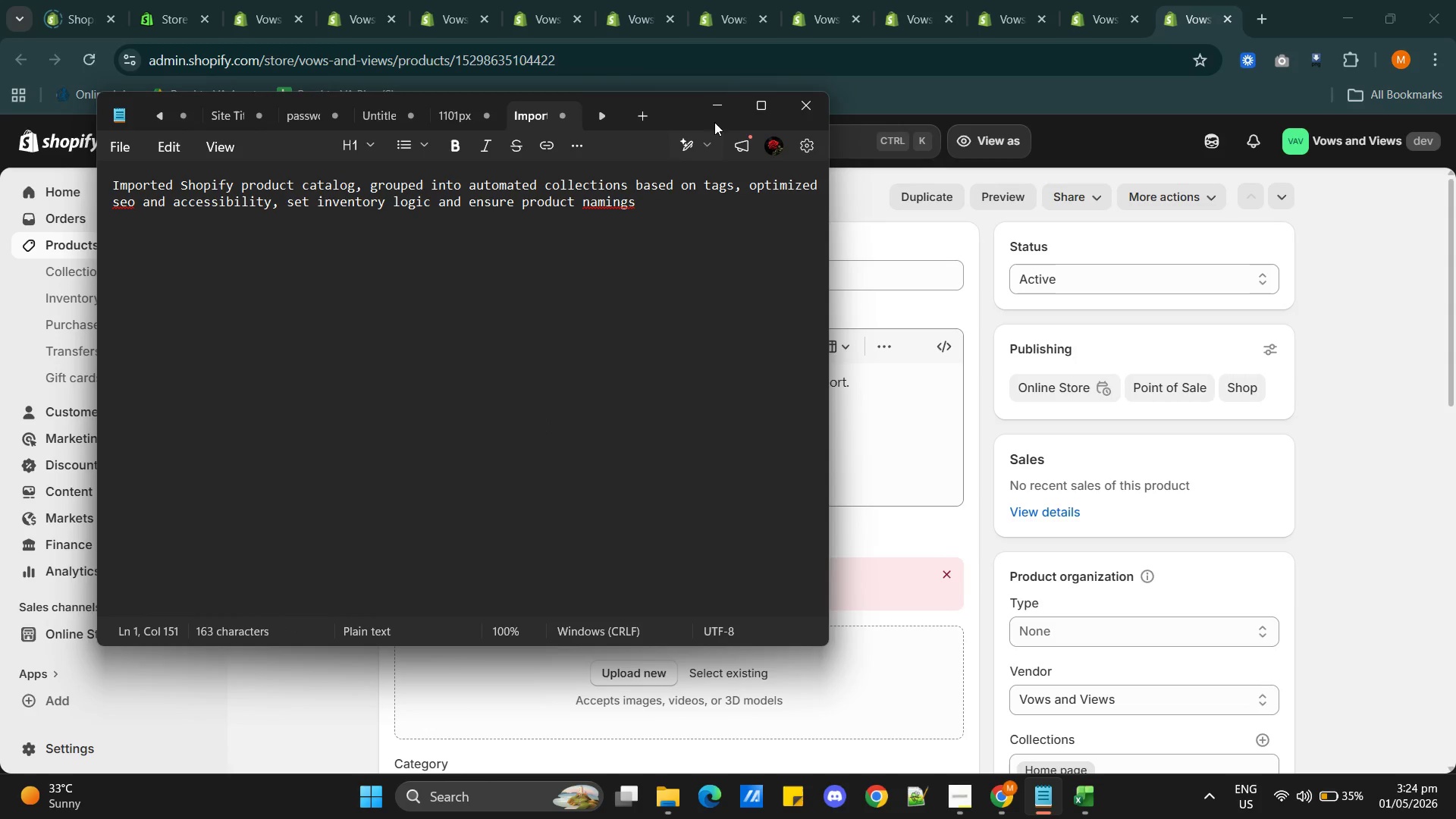 
left_click([716, 107])
 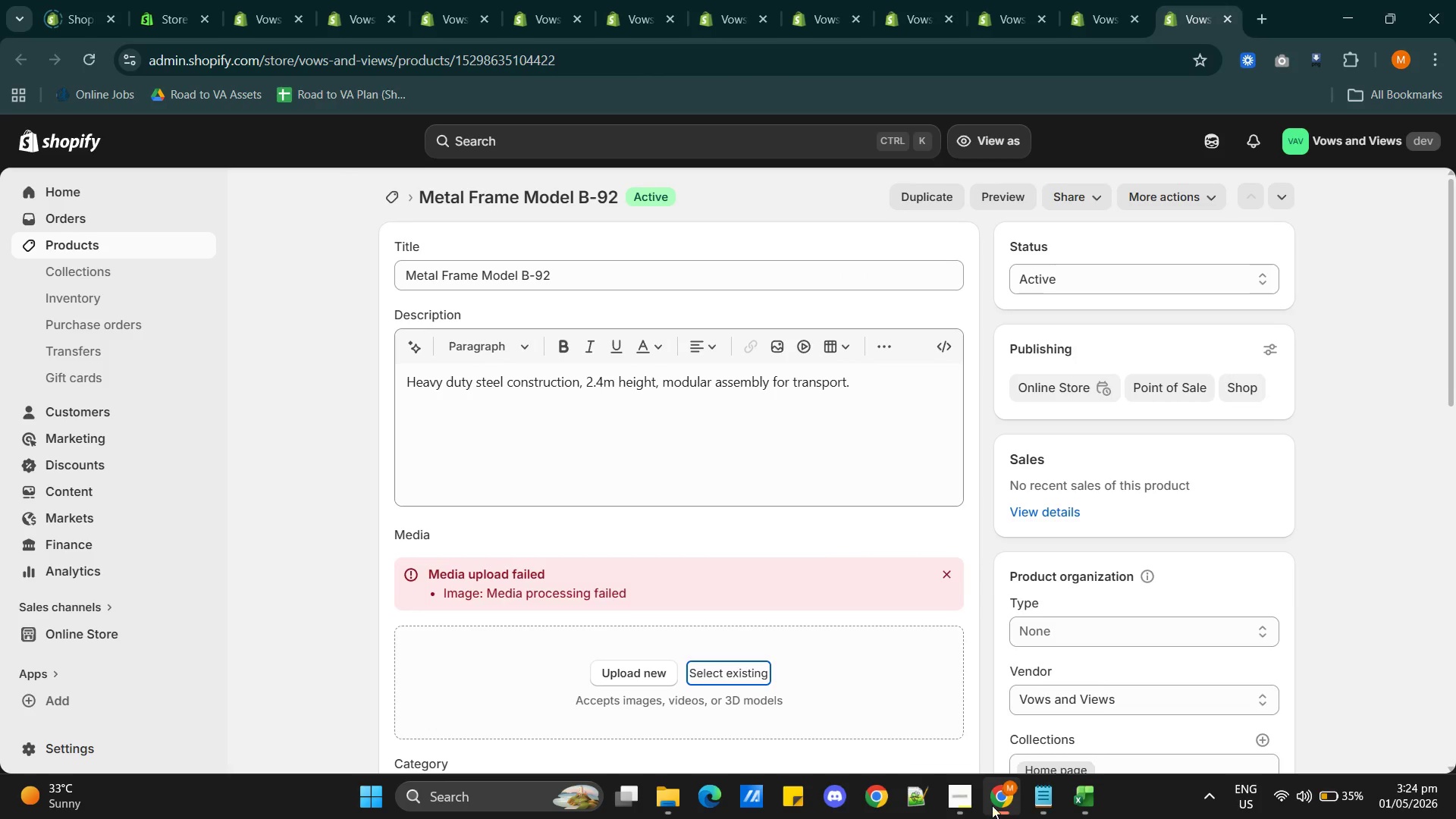 
left_click([949, 803])